 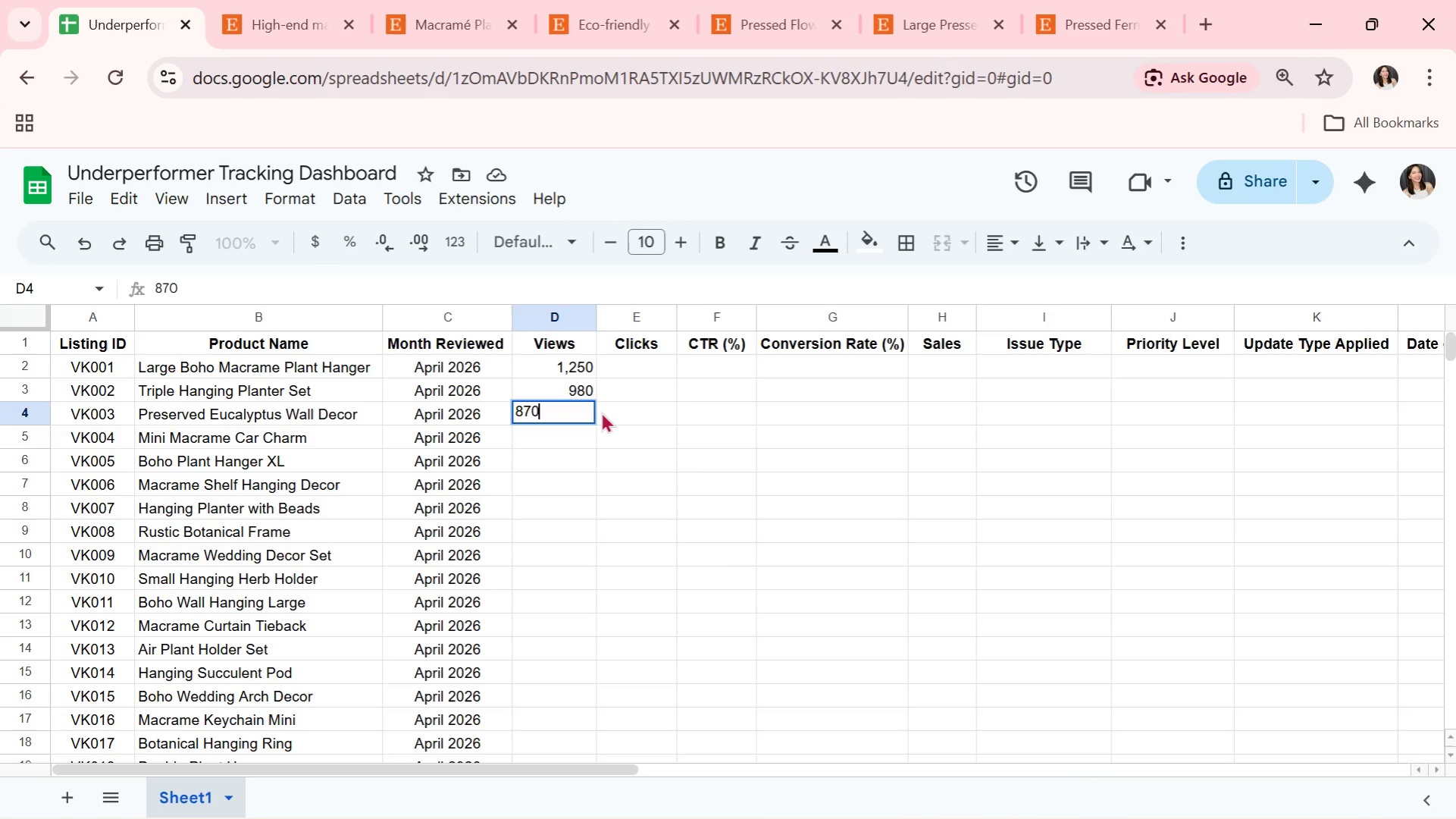 
key(Enter)
 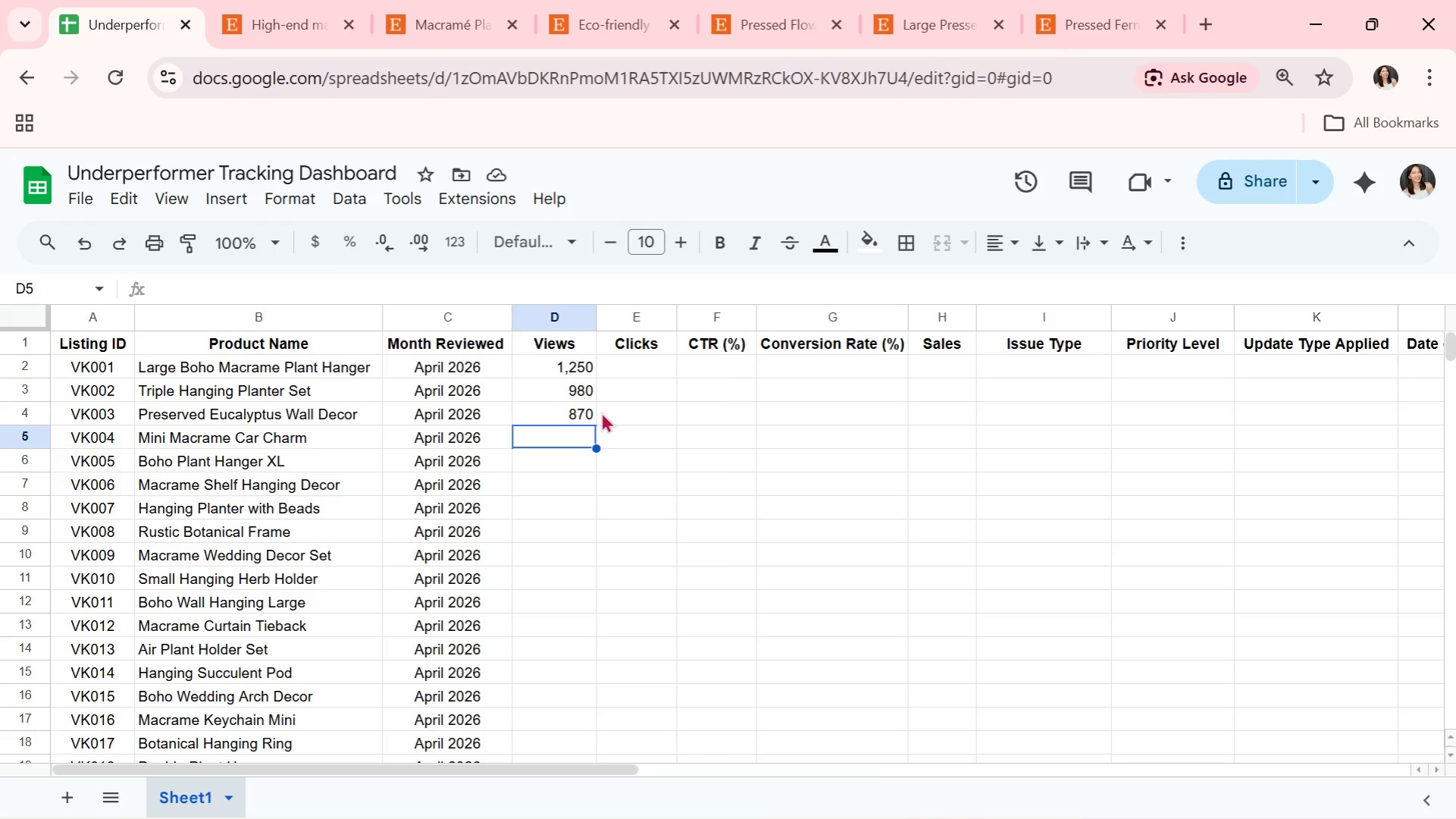 
wait(19.41)
 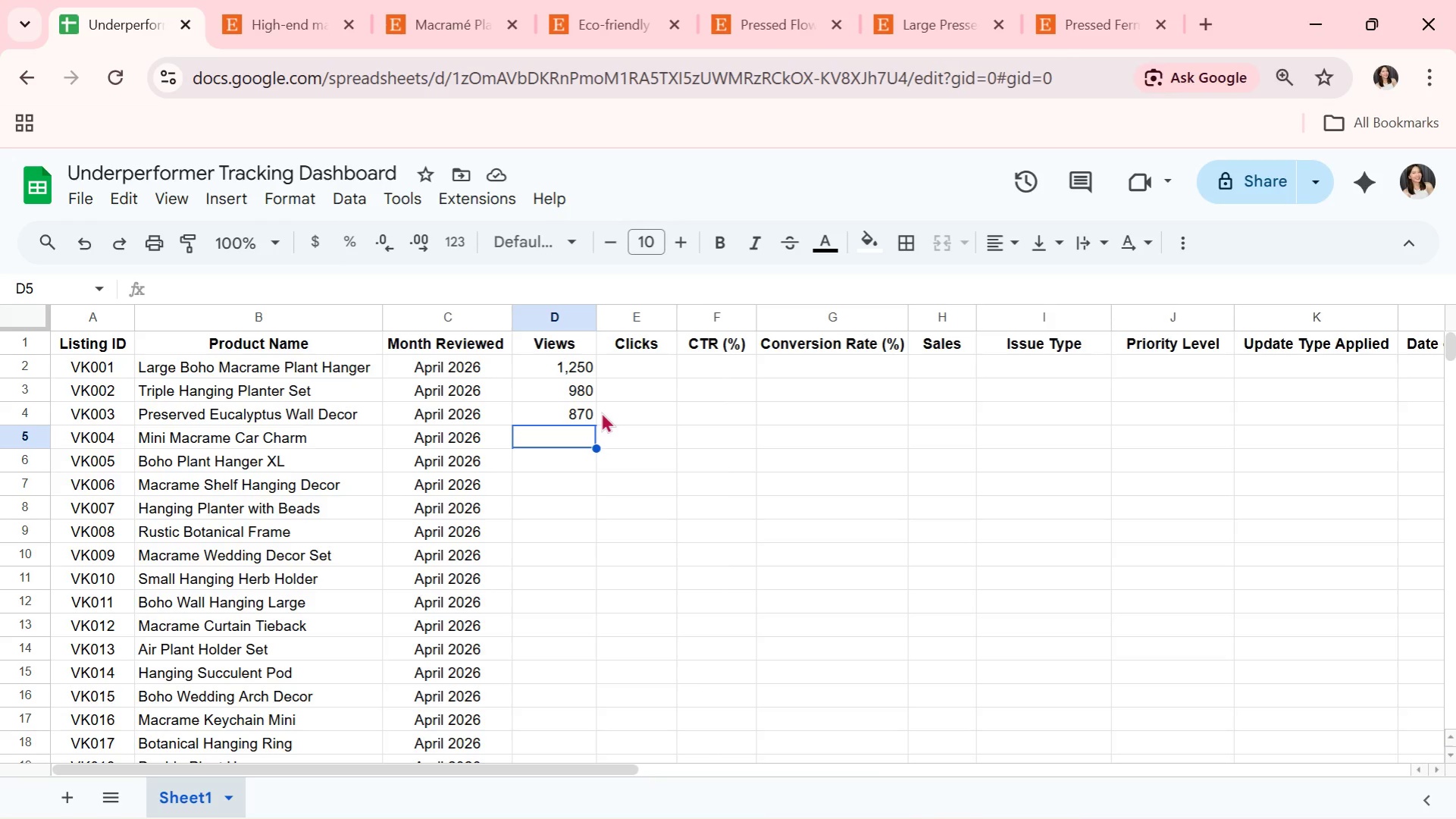 
key(Alt+AltLeft)
 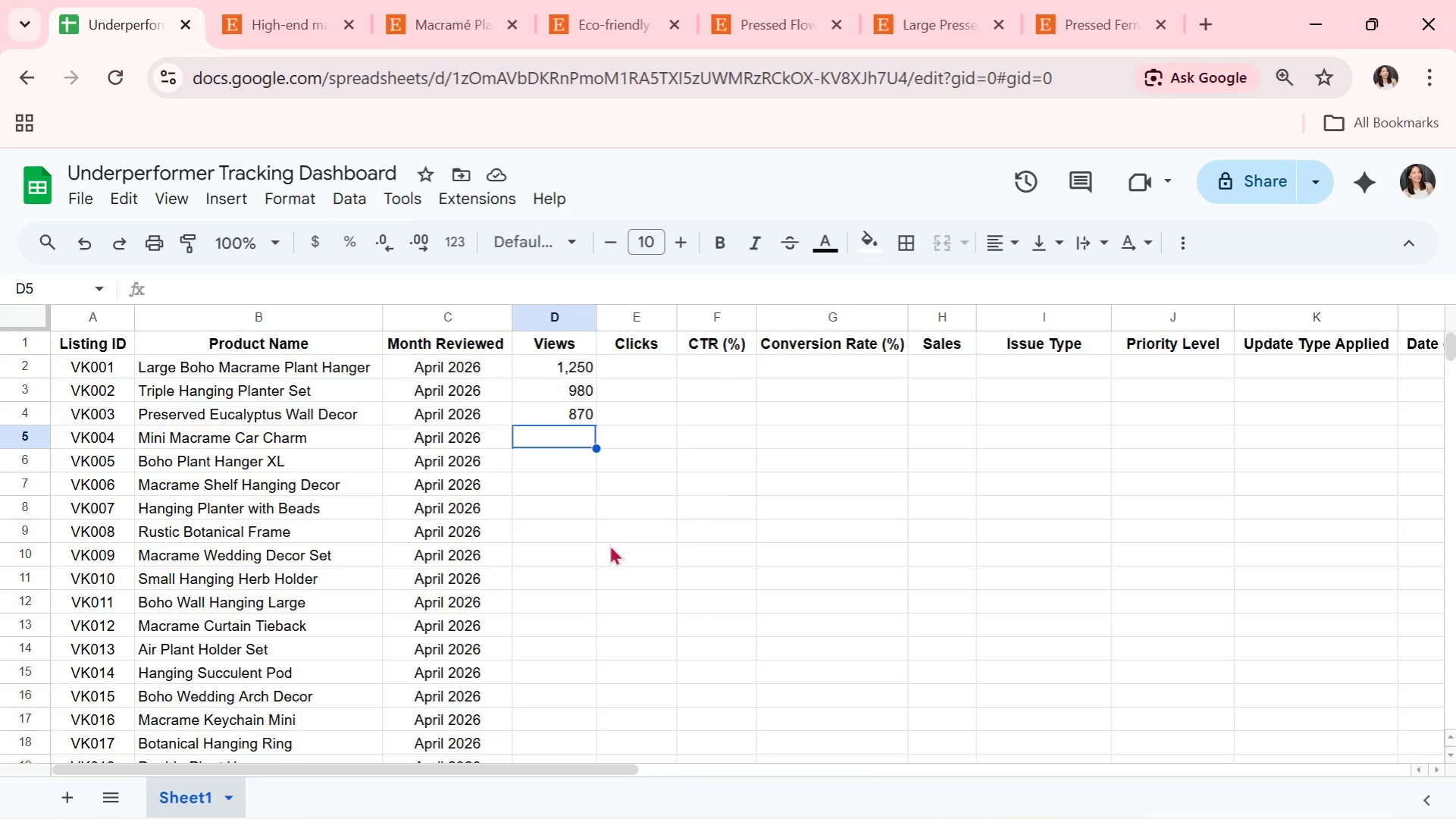 
key(Alt+Tab)